 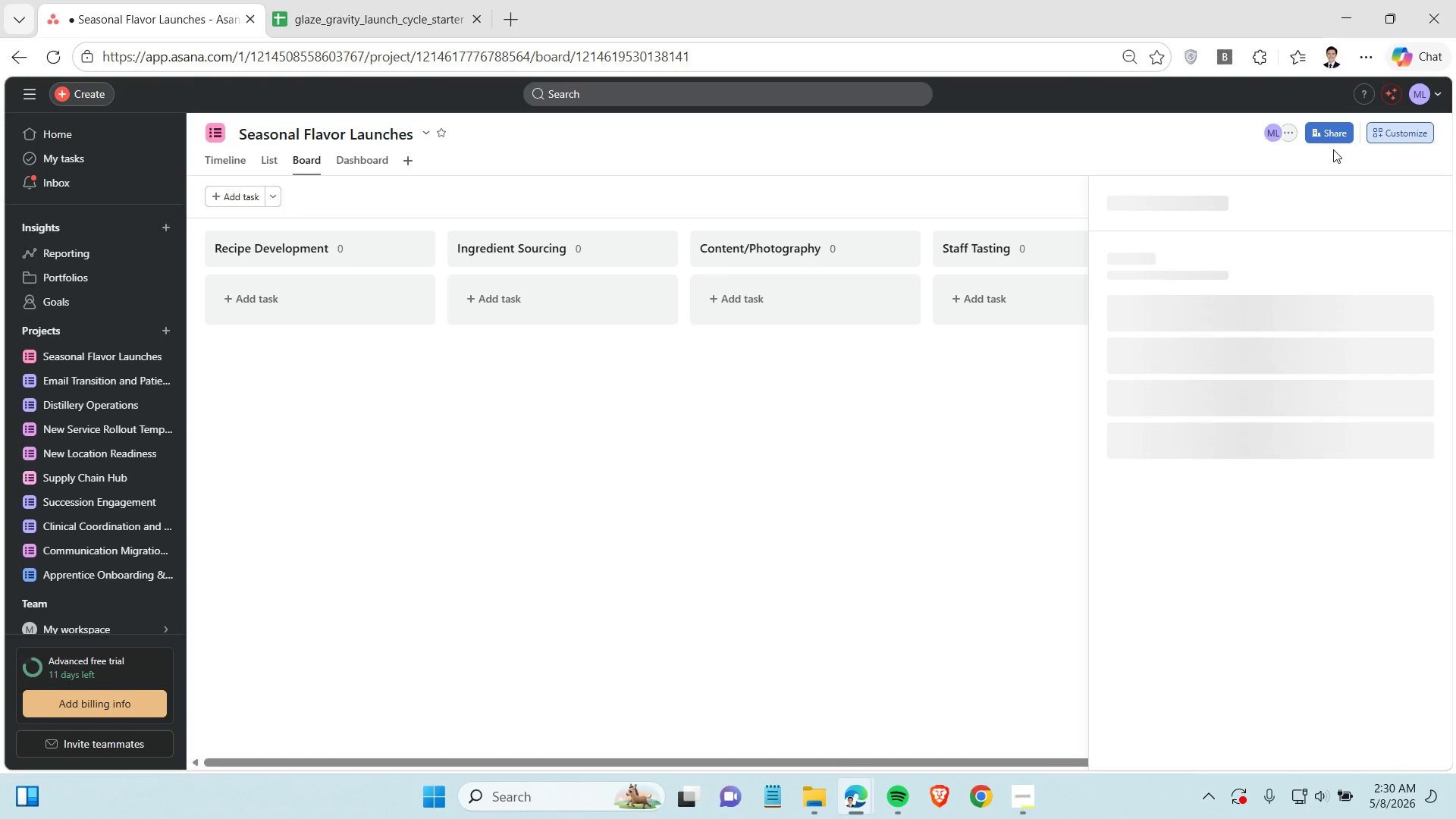 
left_click([1401, 427])
 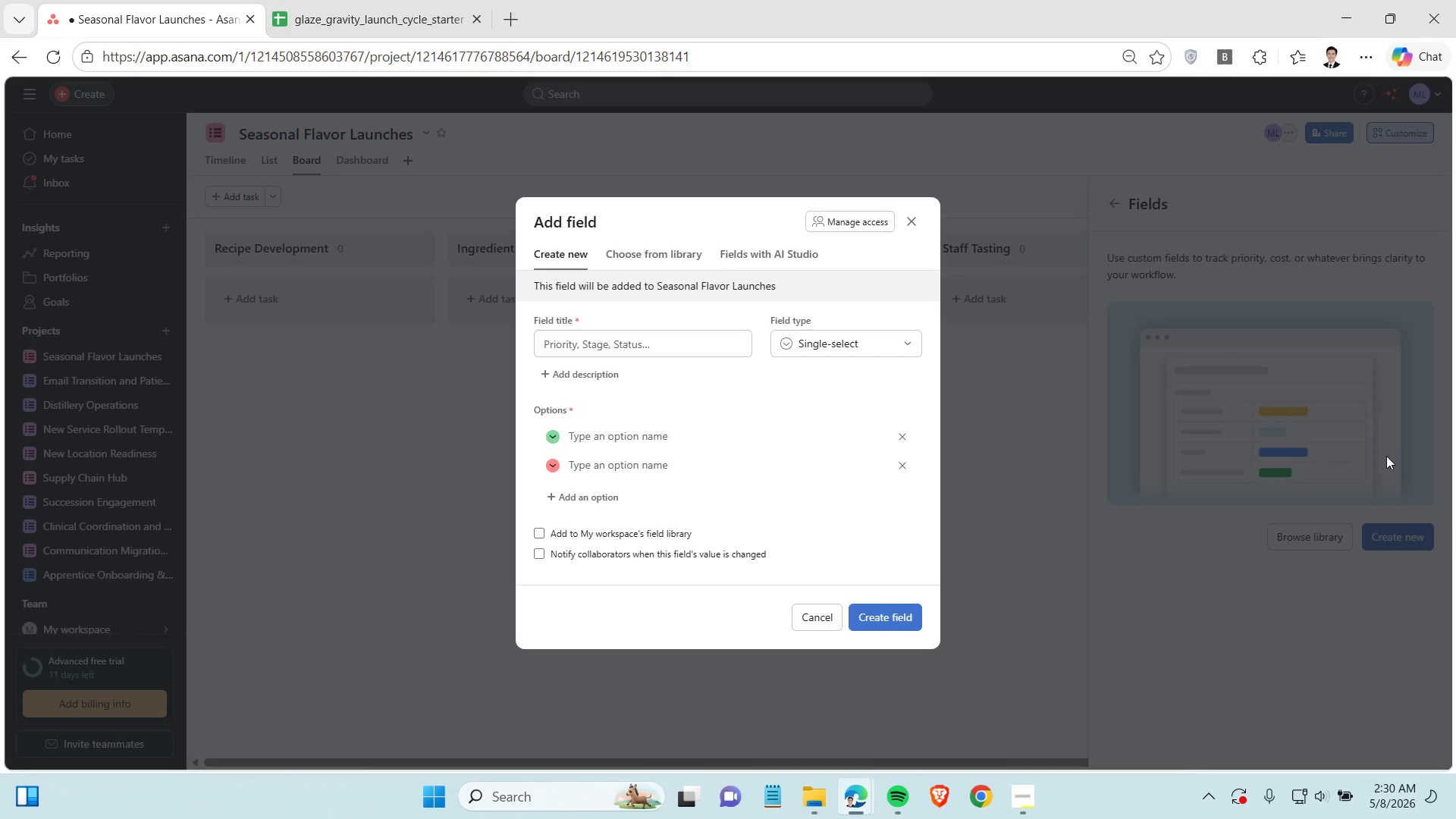 
left_click([703, 353])
 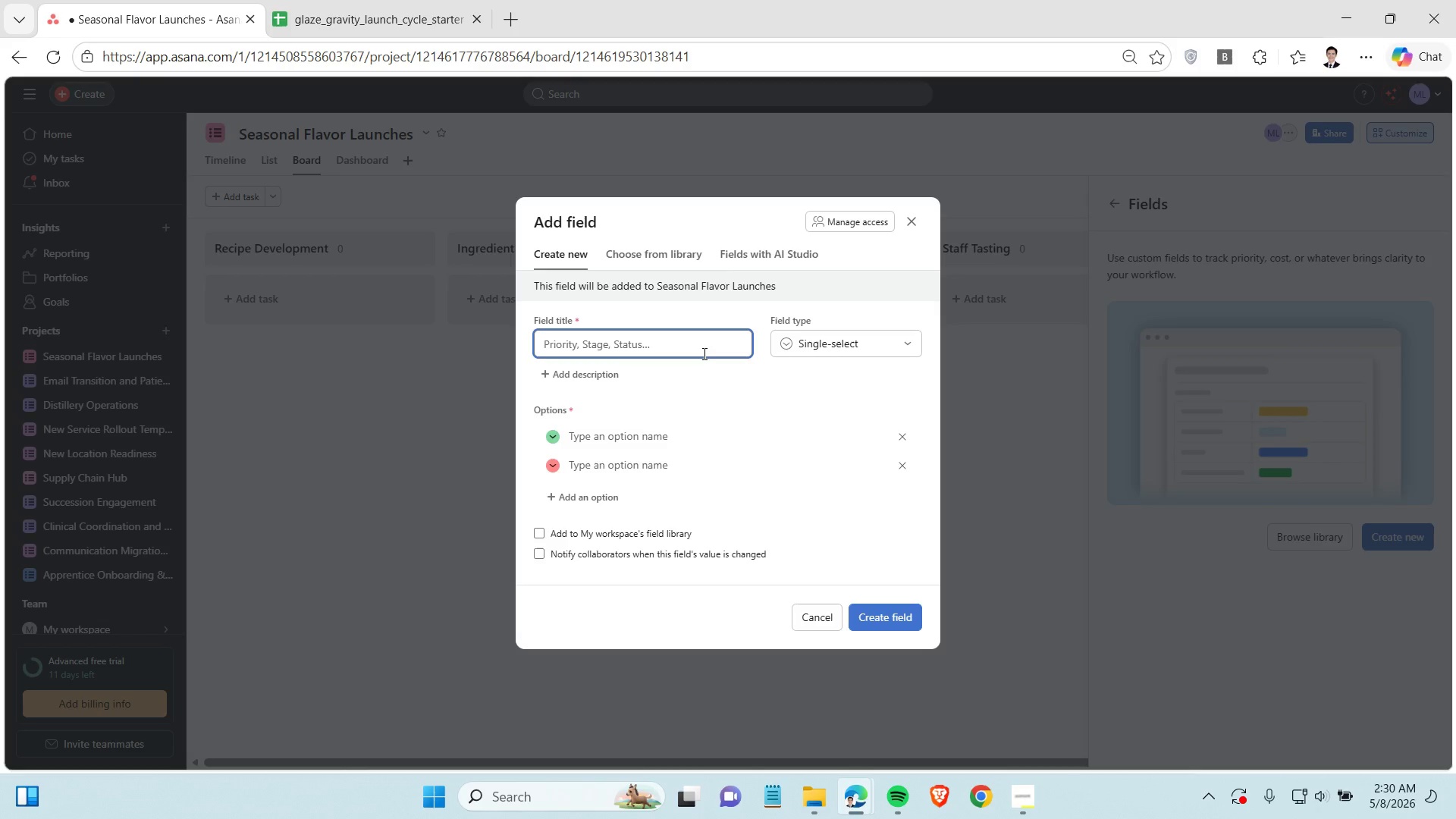 
key(CapsLock)
 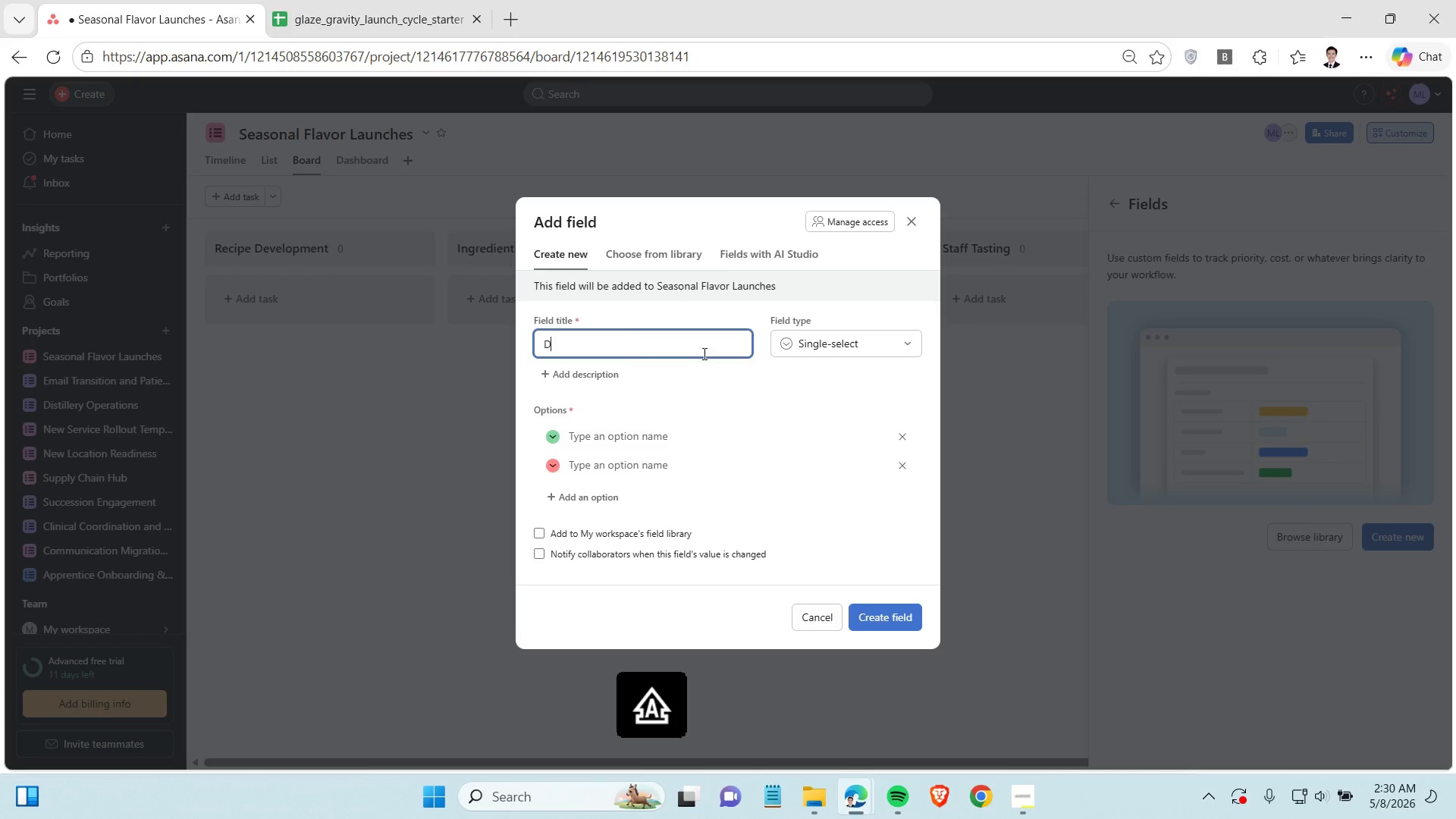 
key(D)
 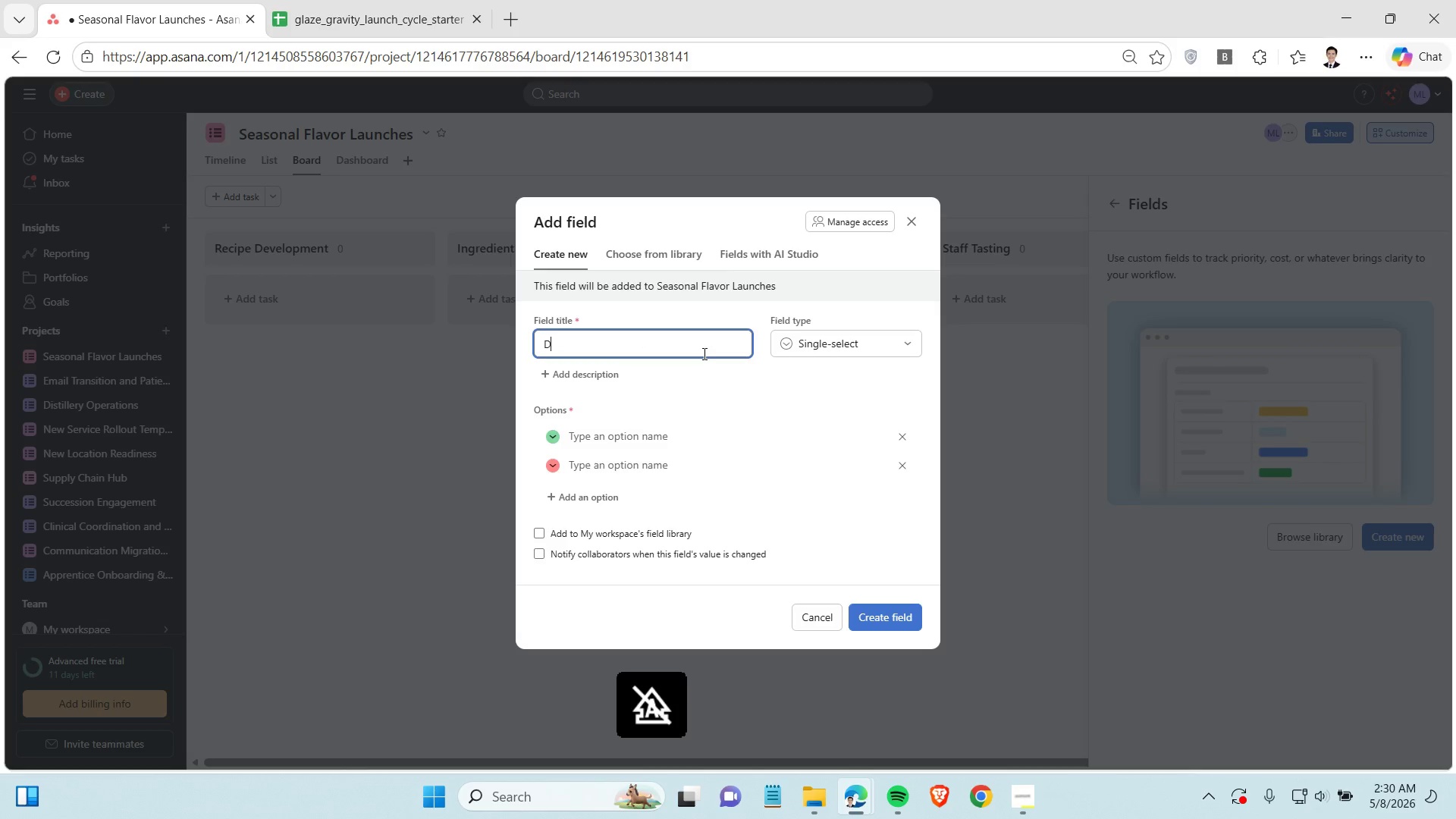 
key(CapsLock)
 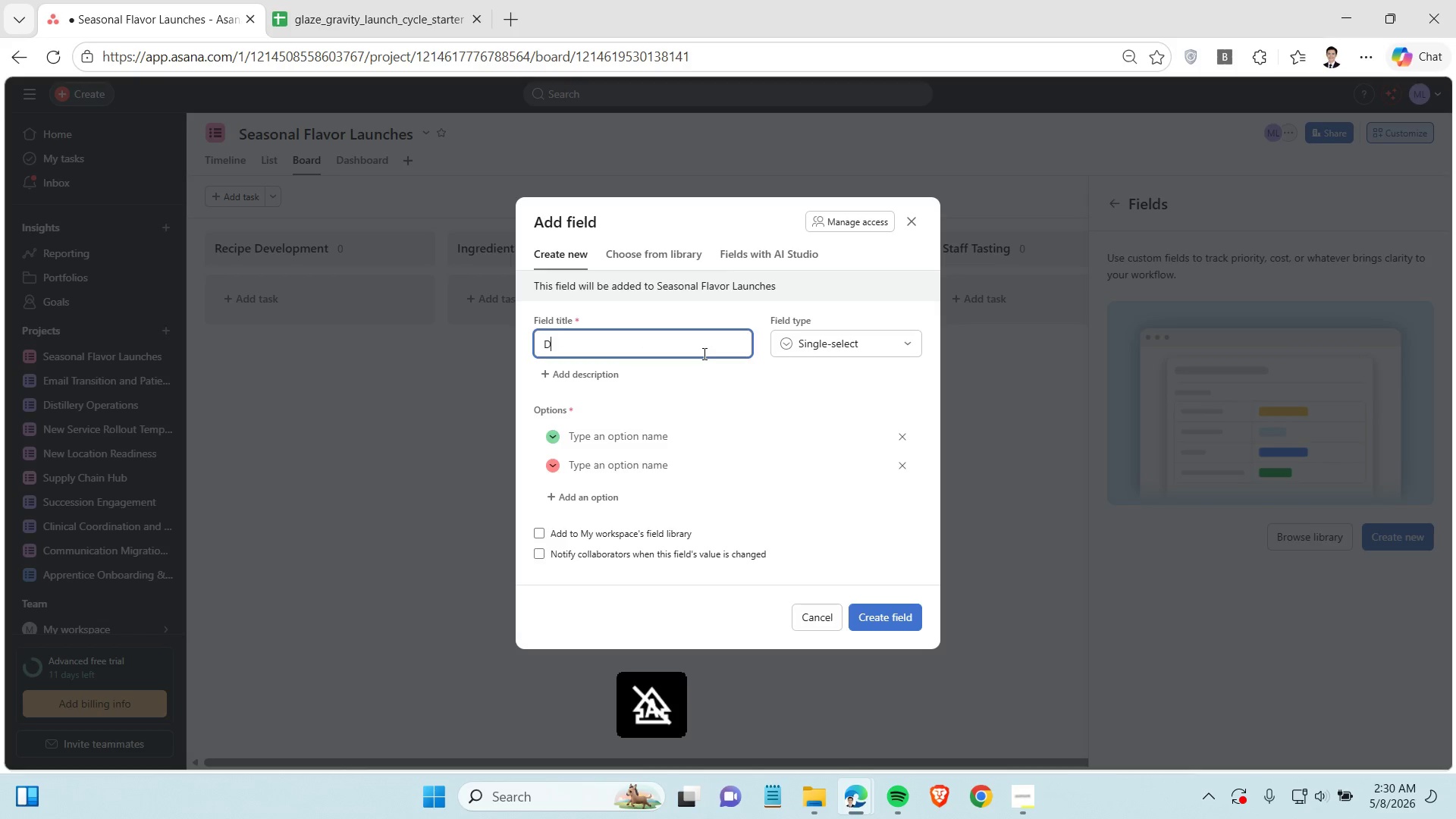 
key(E)
 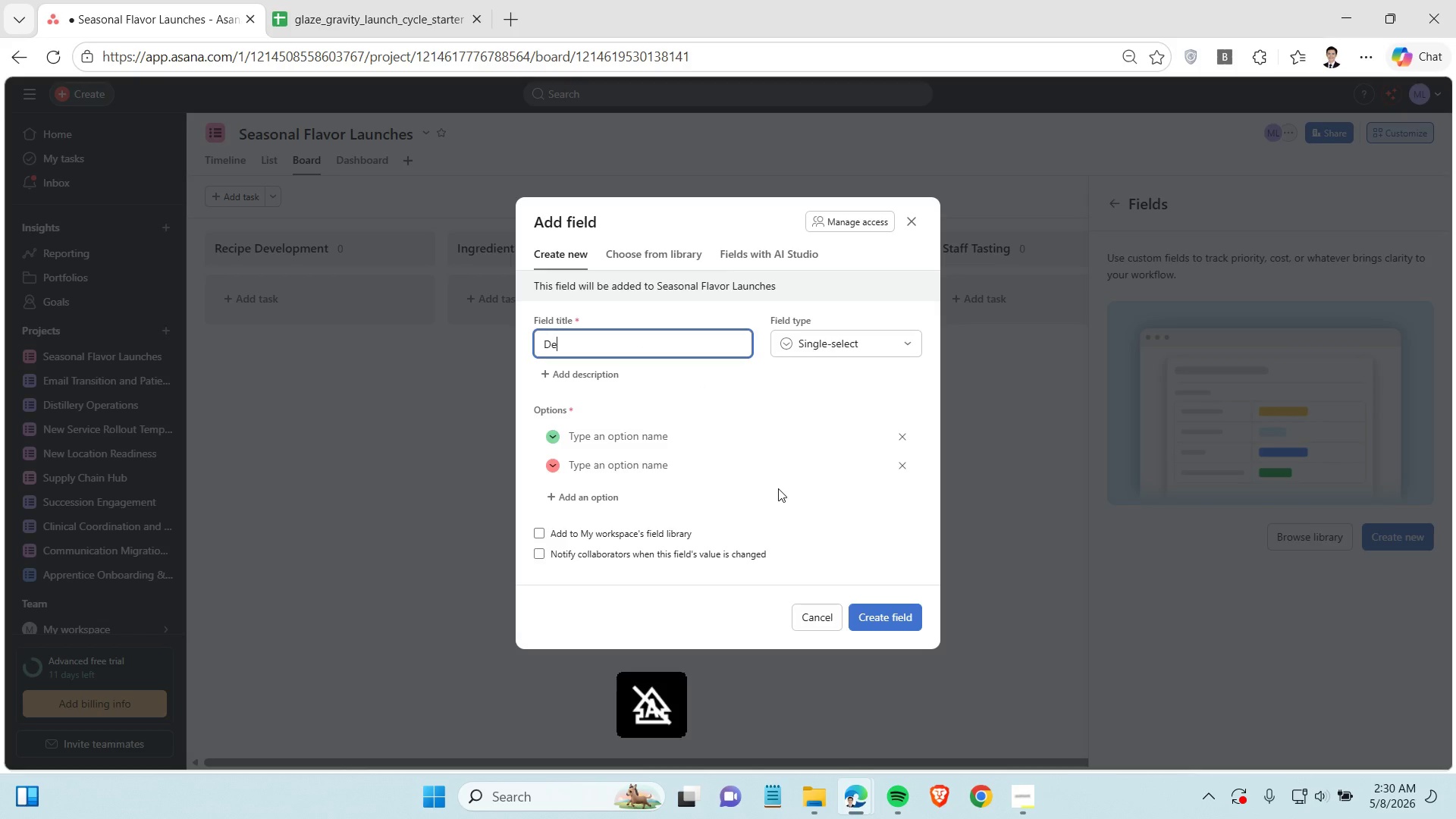 
left_click([1034, 803])